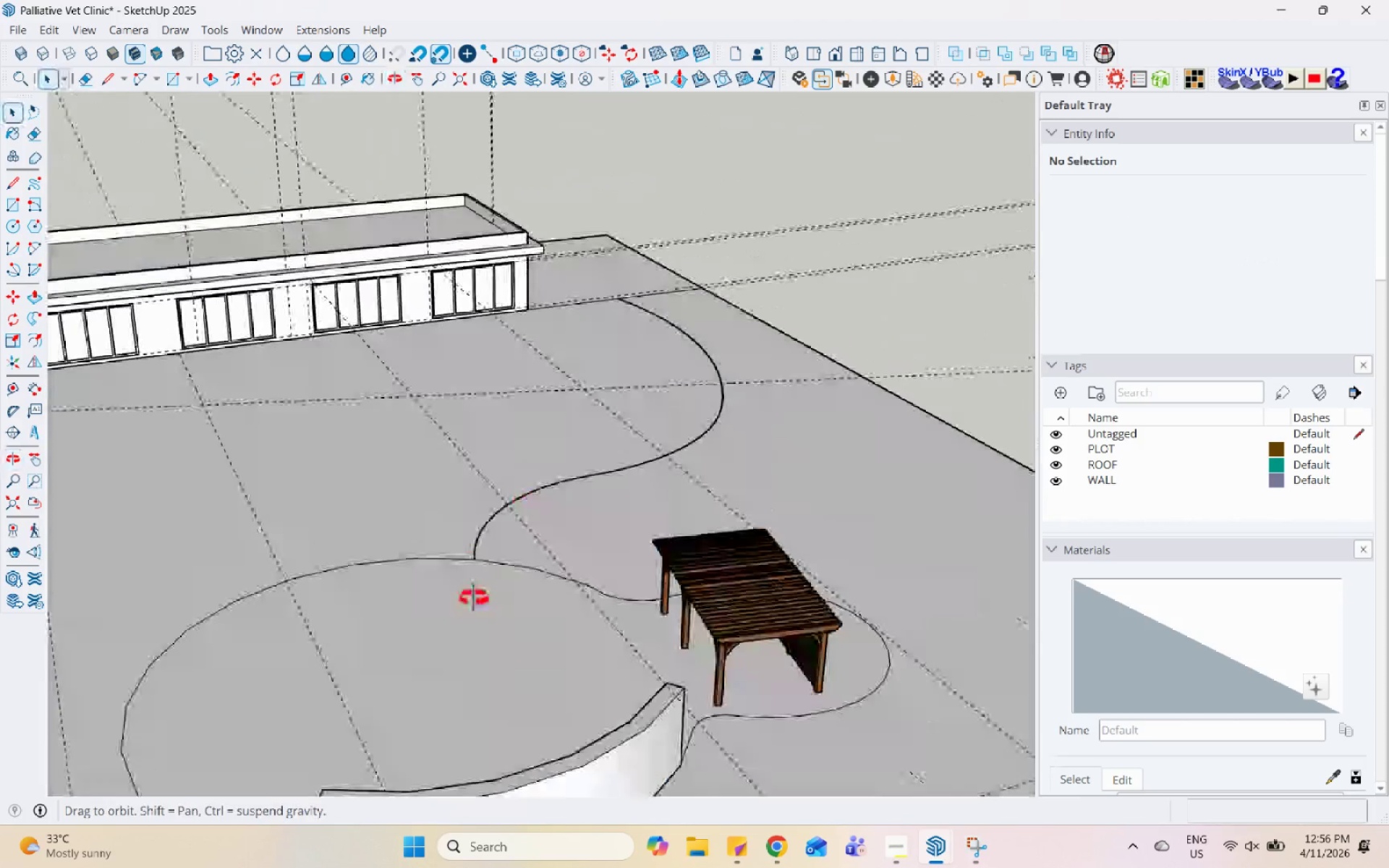 
scroll: coordinate [527, 499], scroll_direction: down, amount: 12.0
 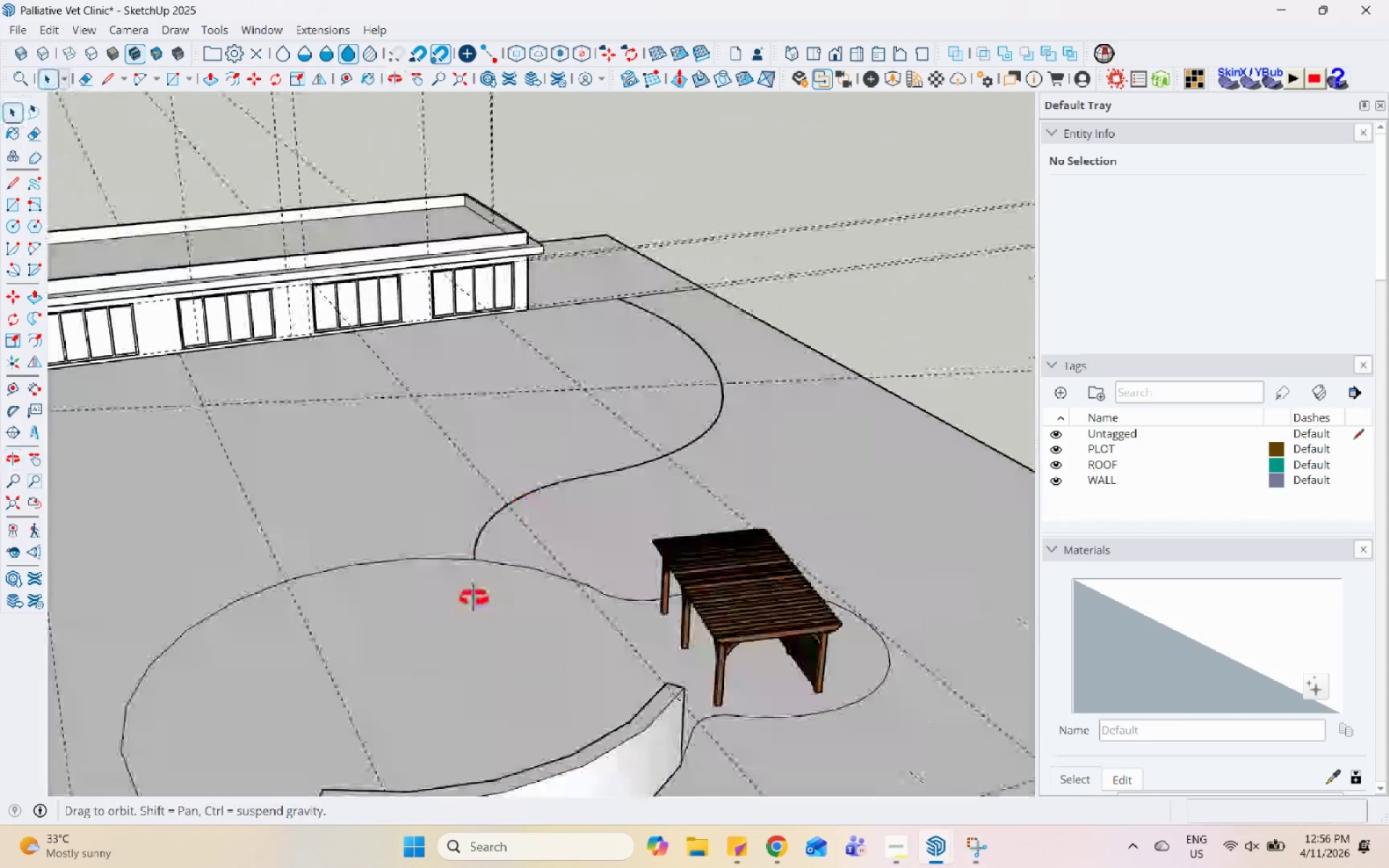 
scroll: coordinate [383, 443], scroll_direction: up, amount: 3.0
 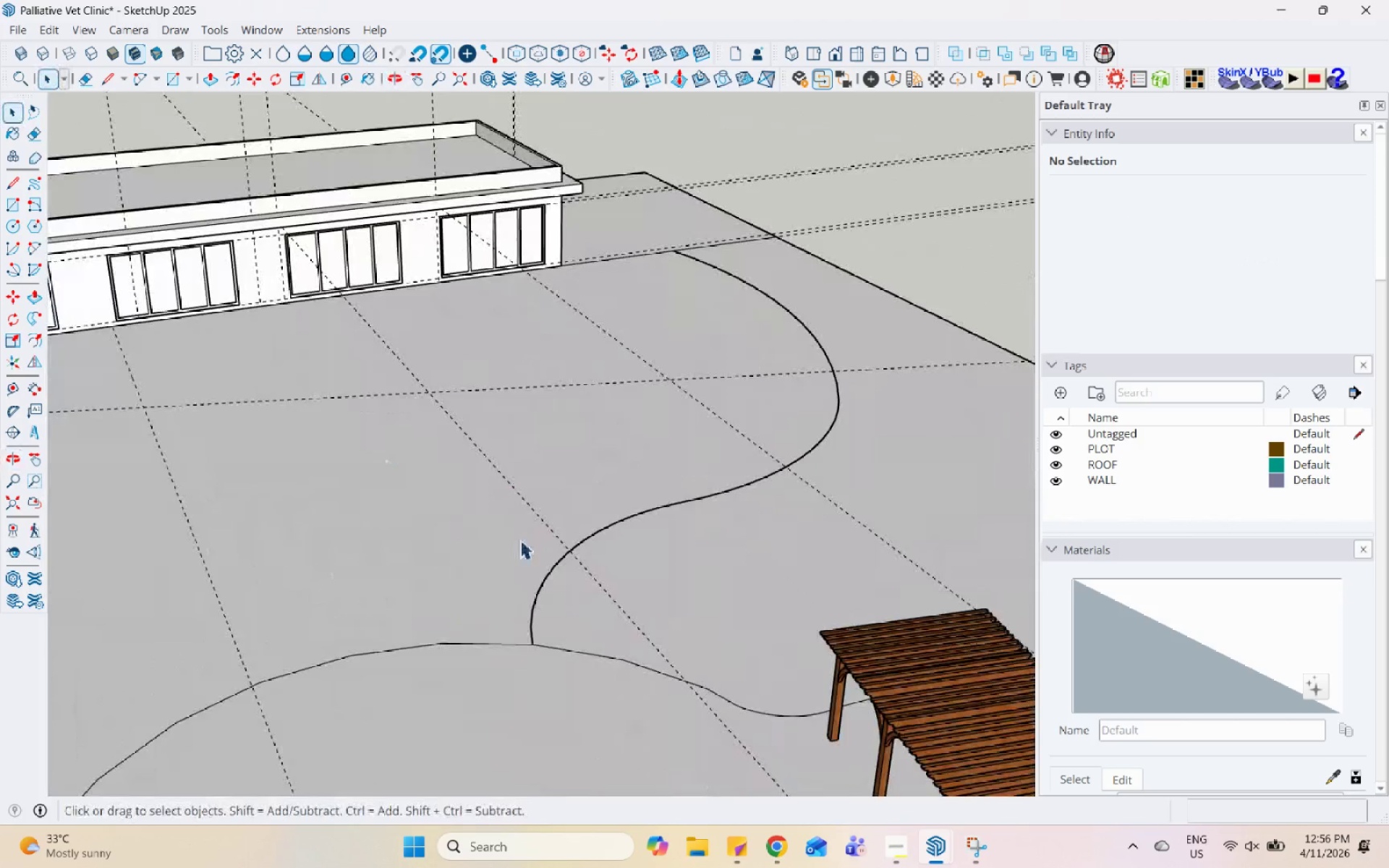 
scroll: coordinate [317, 485], scroll_direction: down, amount: 3.0
 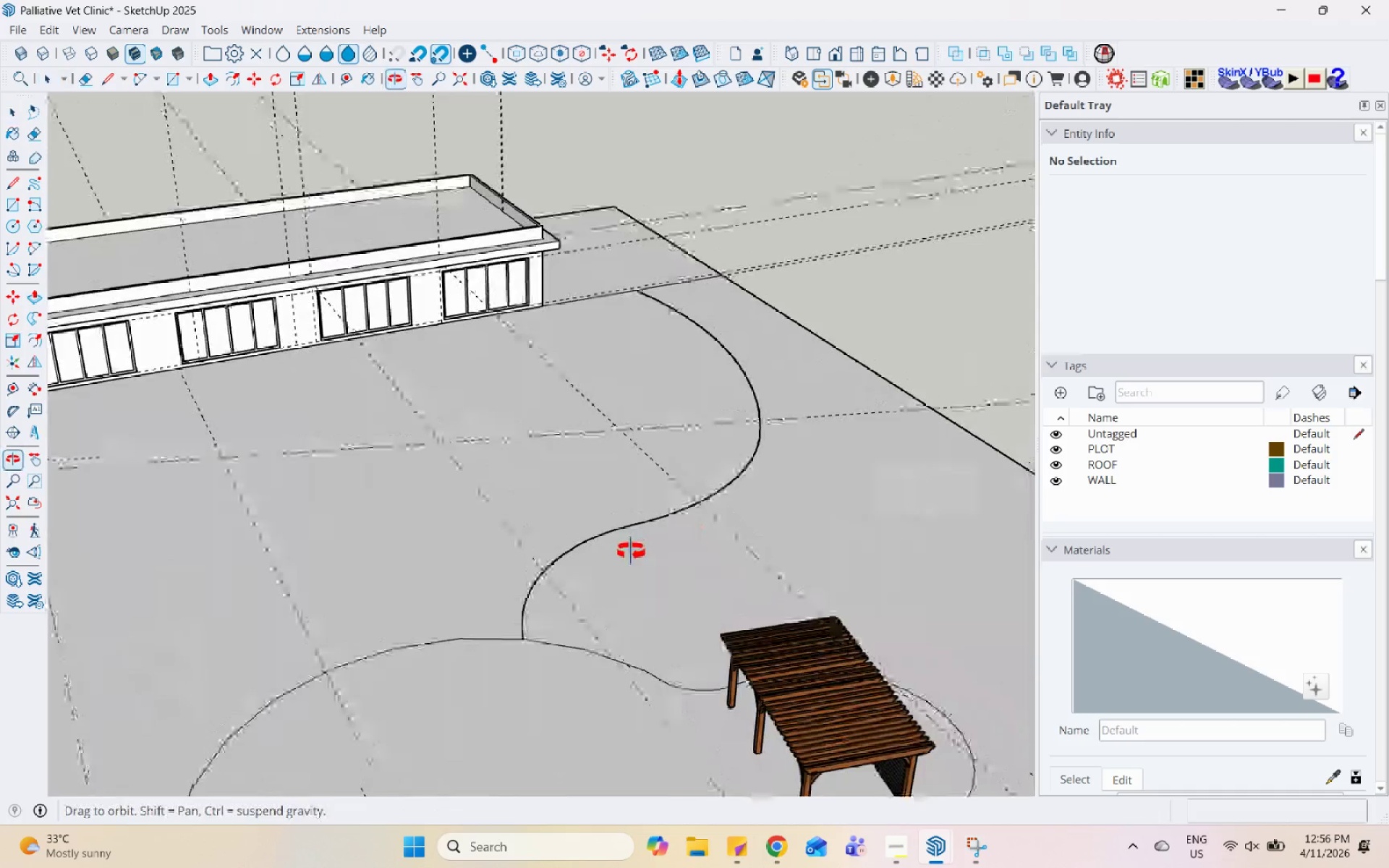 
scroll: coordinate [519, 433], scroll_direction: up, amount: 1.0
 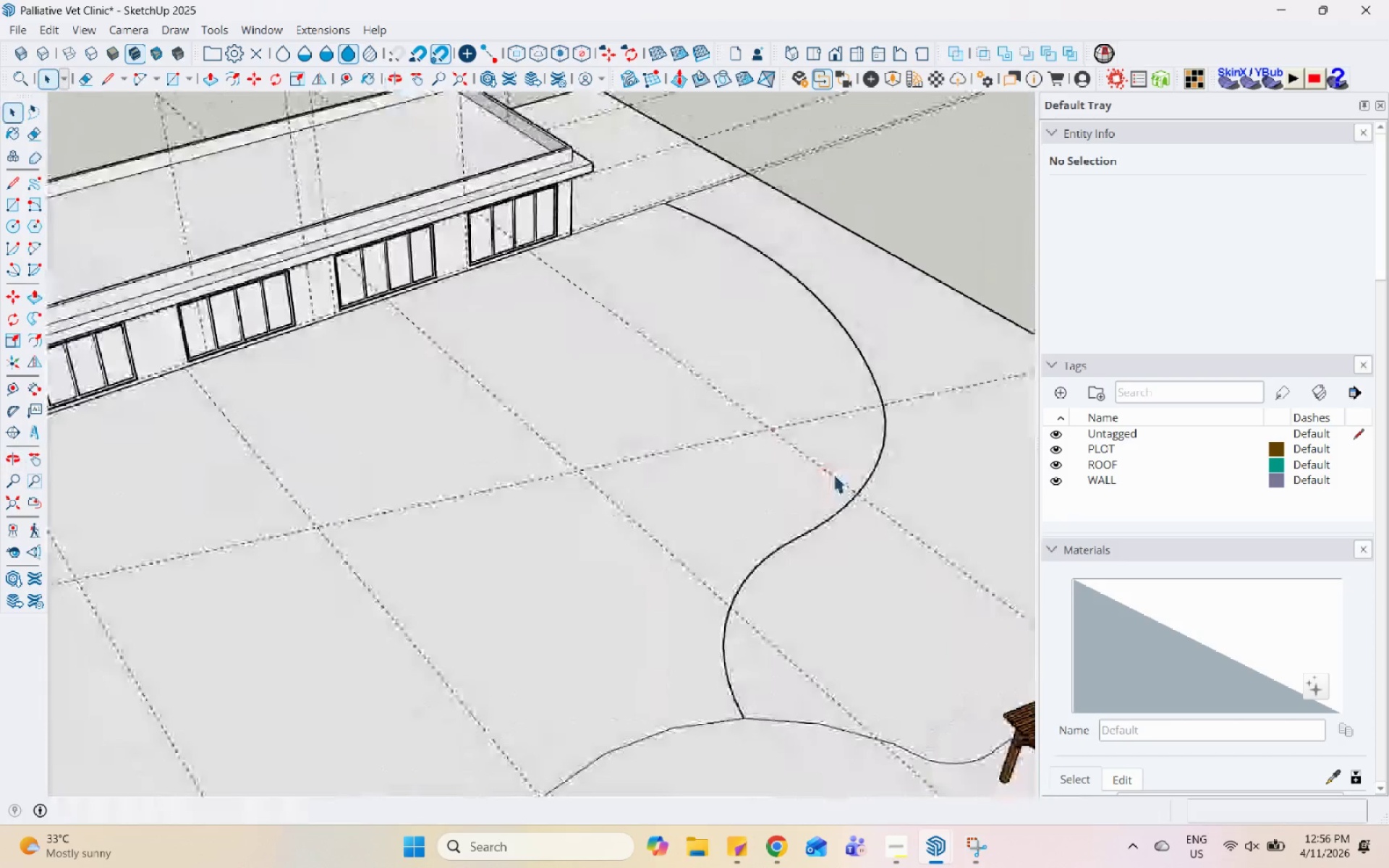 
scroll: coordinate [622, 332], scroll_direction: down, amount: 8.0
 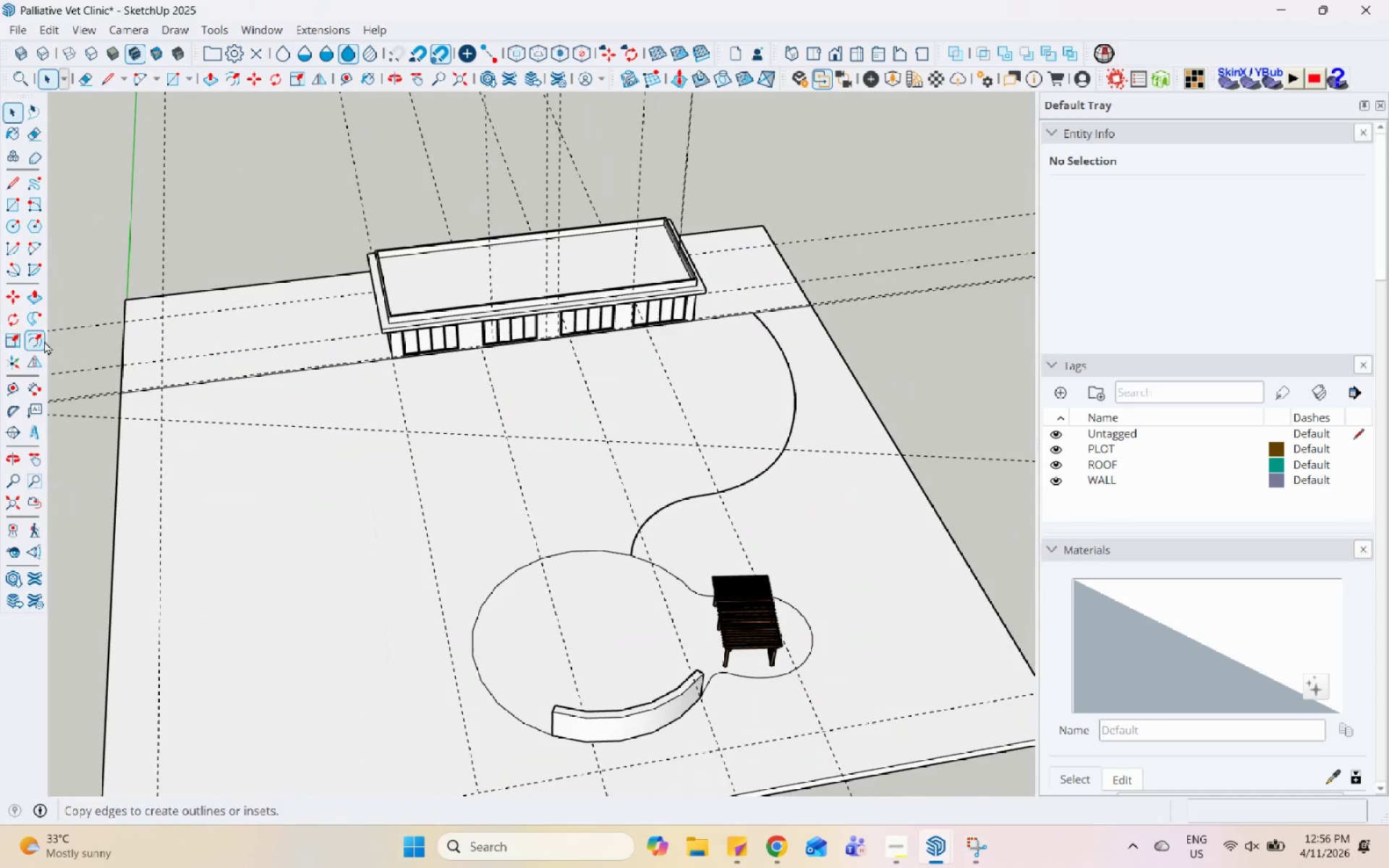 
double_click([522, 438])
 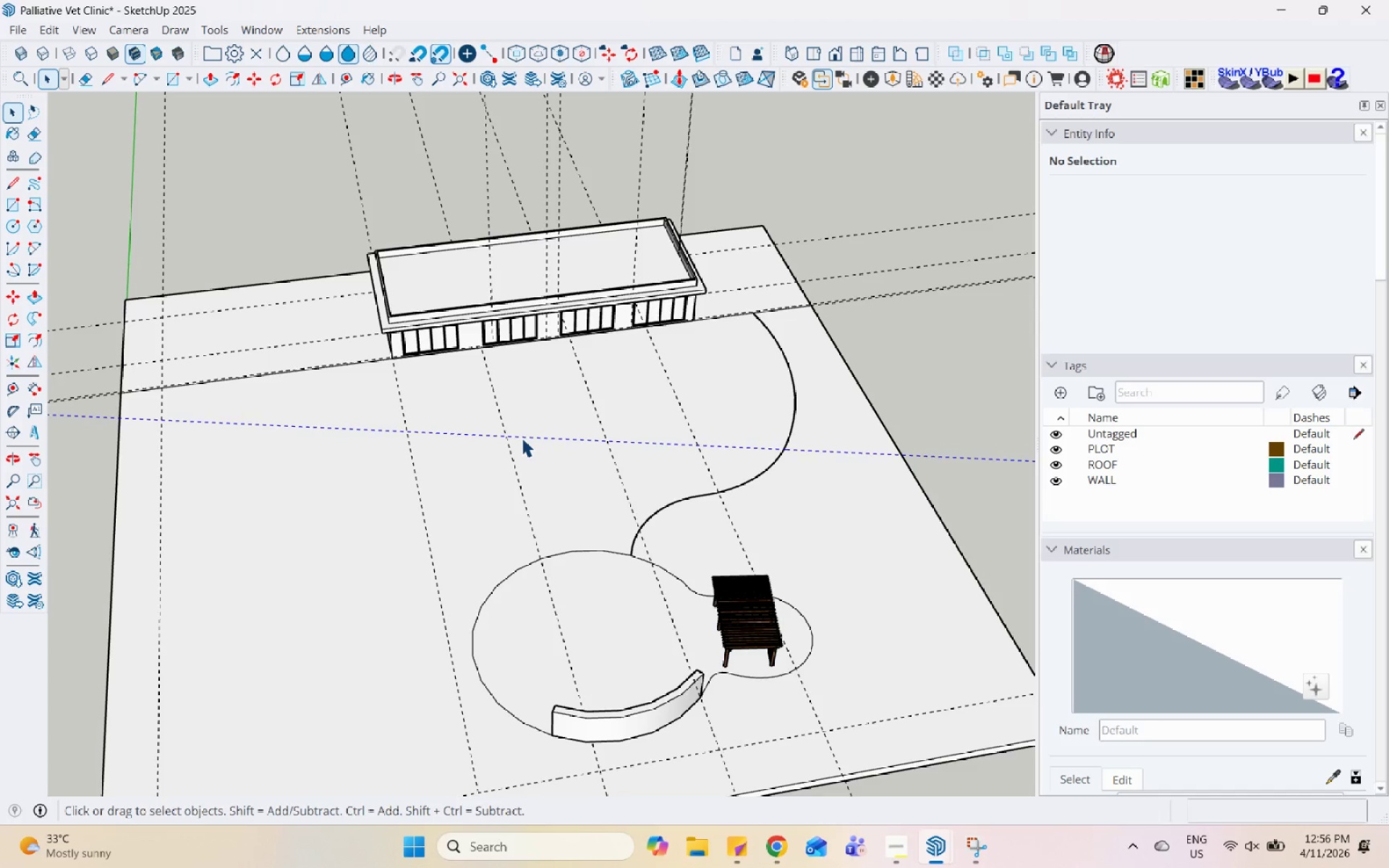 
triple_click([522, 438])
 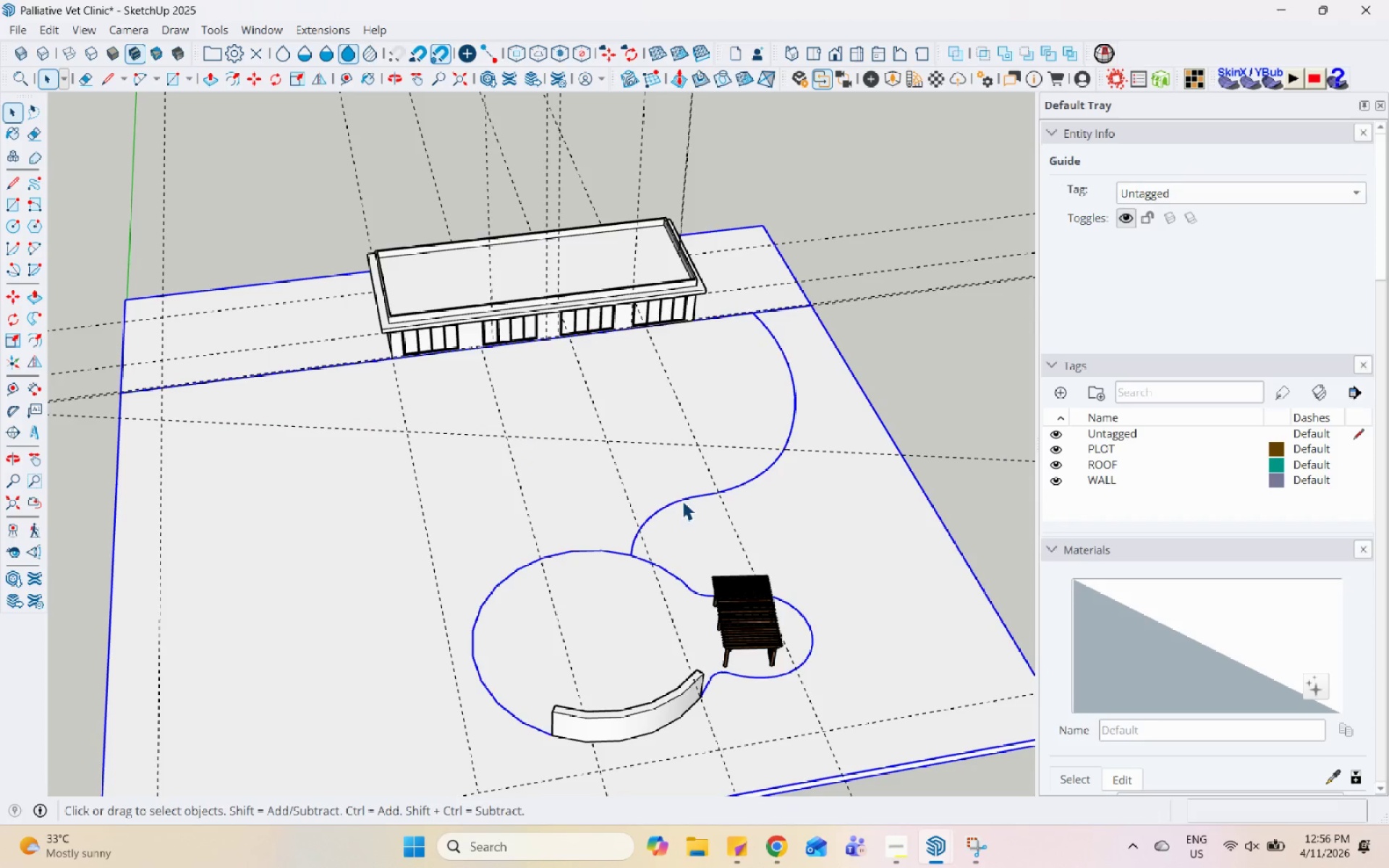 
double_click([685, 501])
 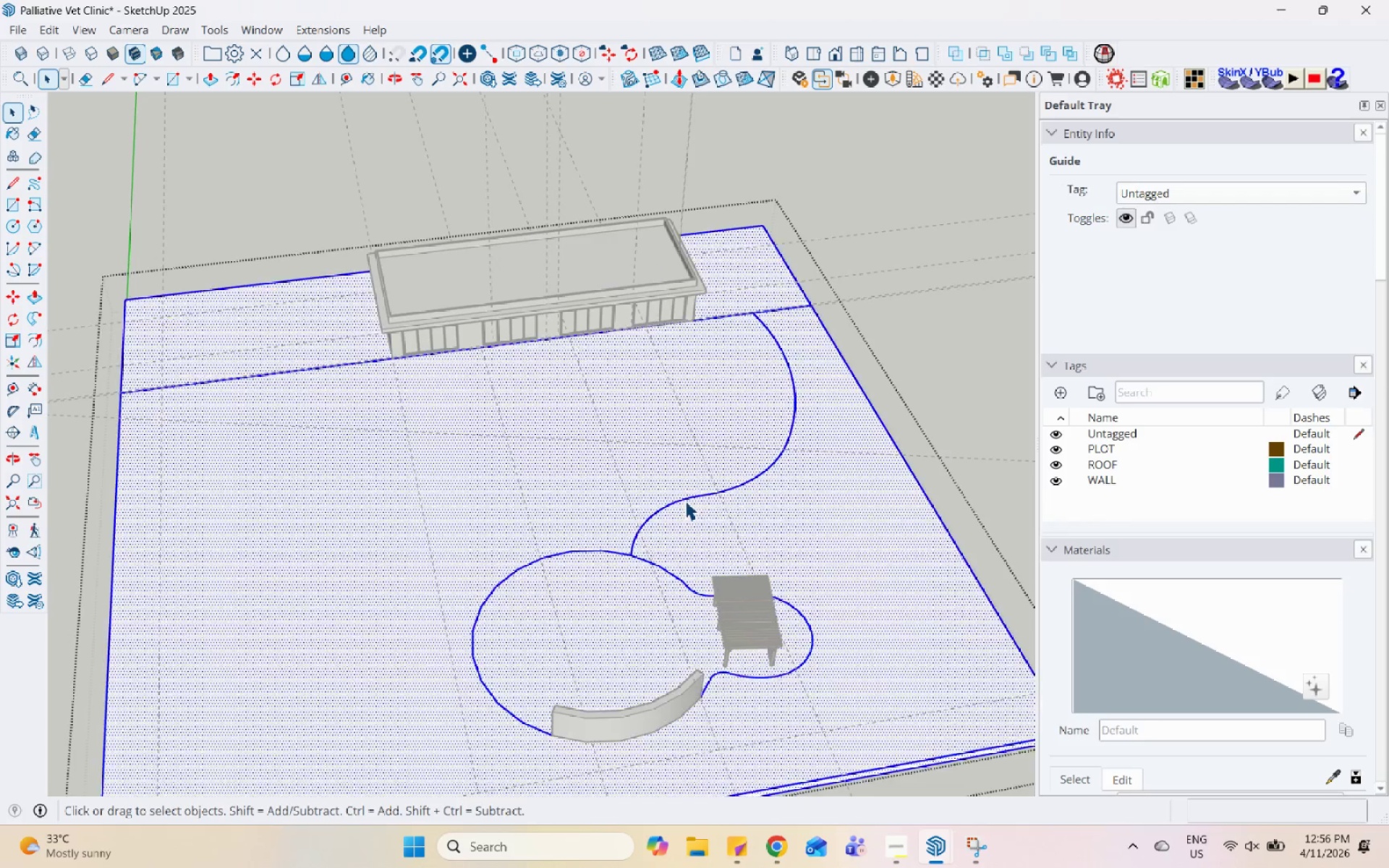 
triple_click([685, 501])
 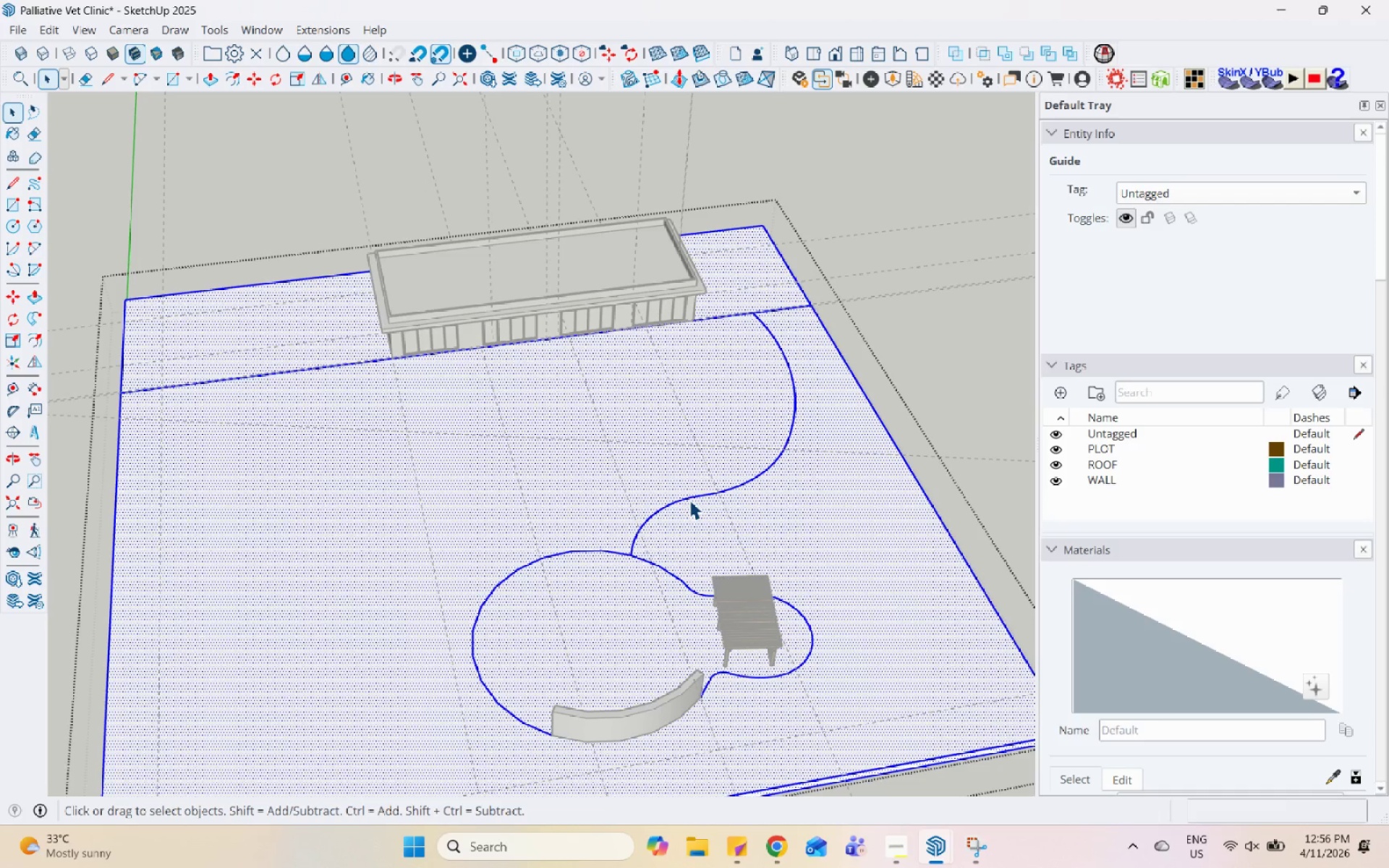 
triple_click([689, 500])
 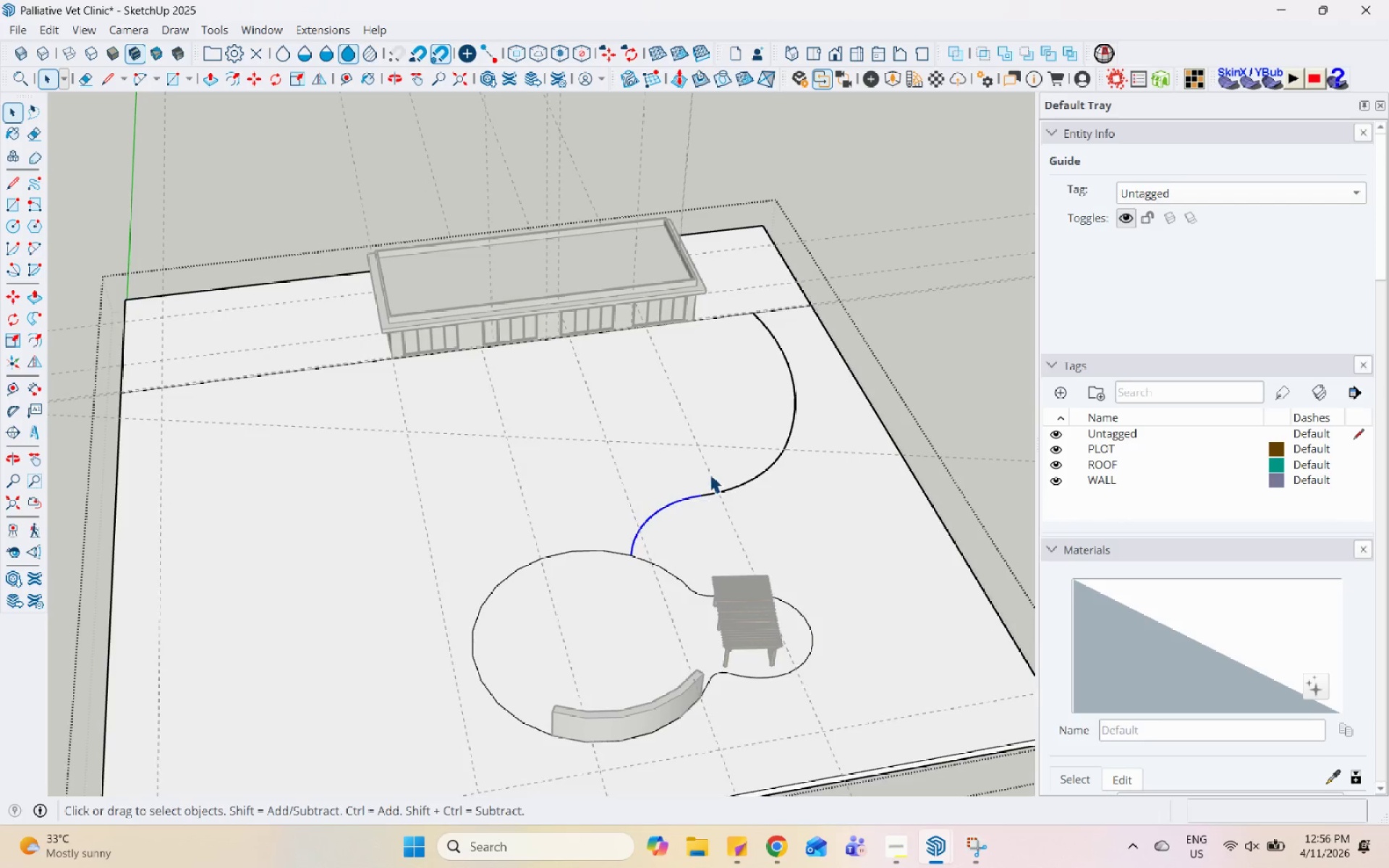 
triple_click([710, 474])
 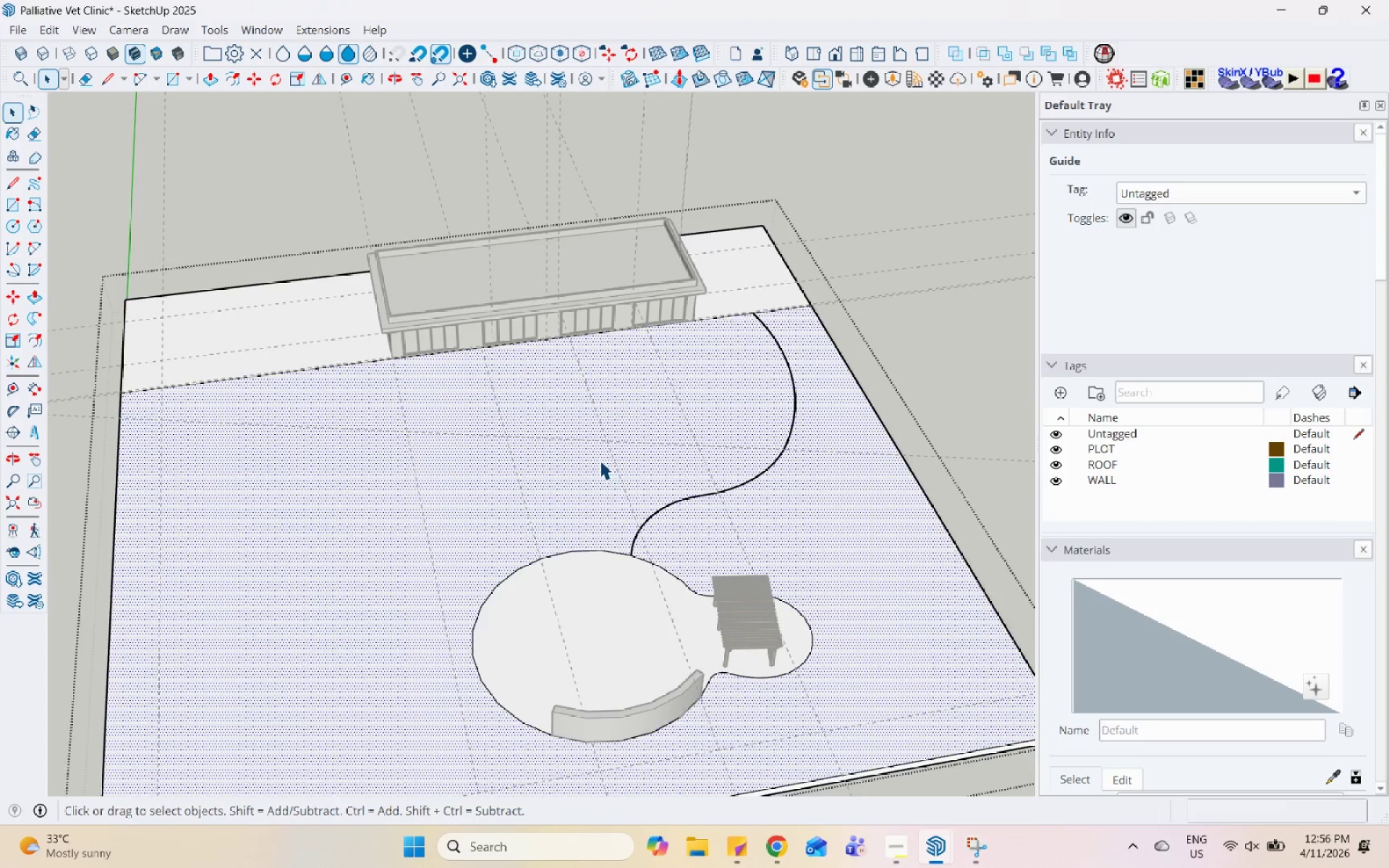 
left_click([528, 454])
 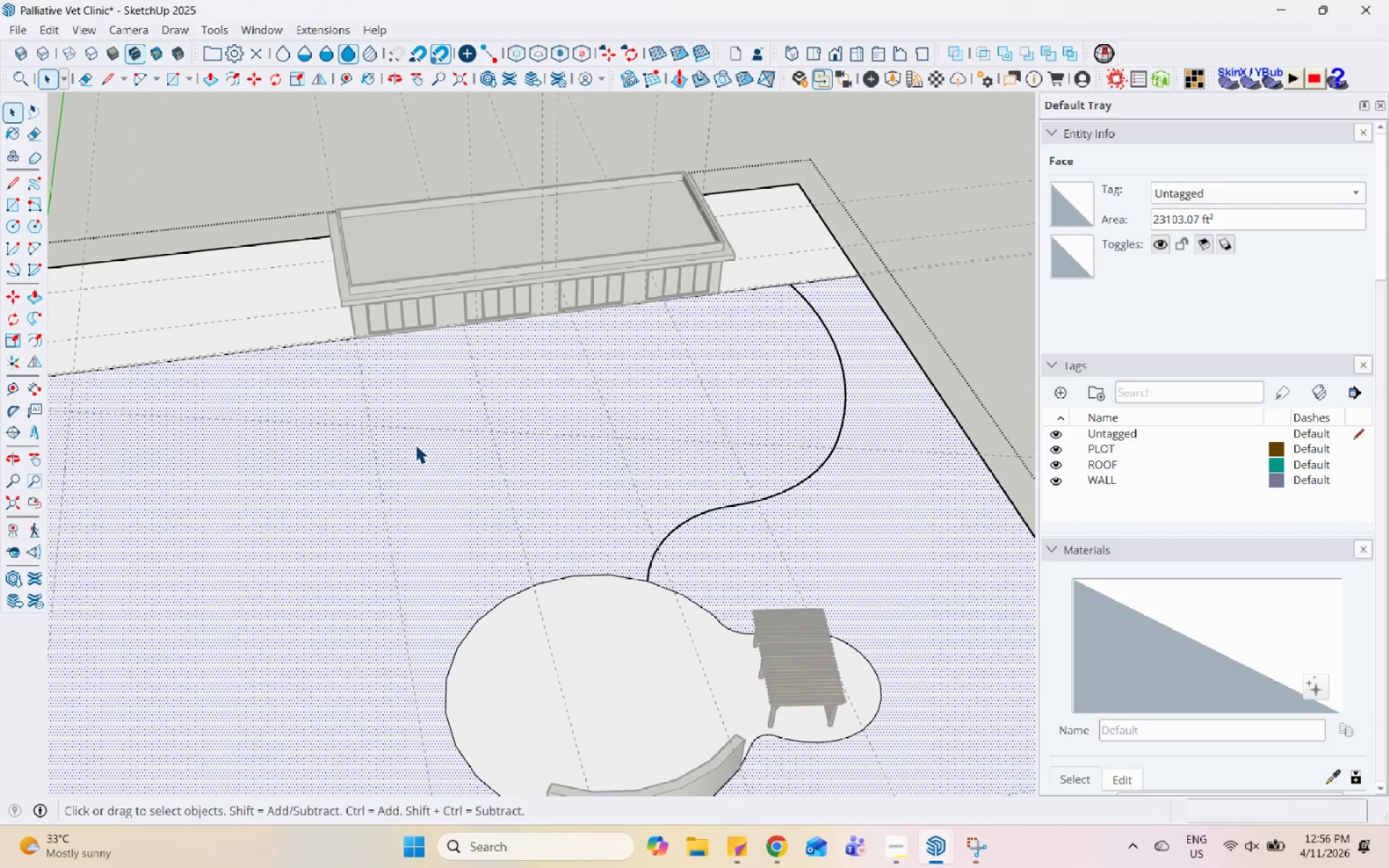 
scroll: coordinate [567, 456], scroll_direction: up, amount: 2.0
 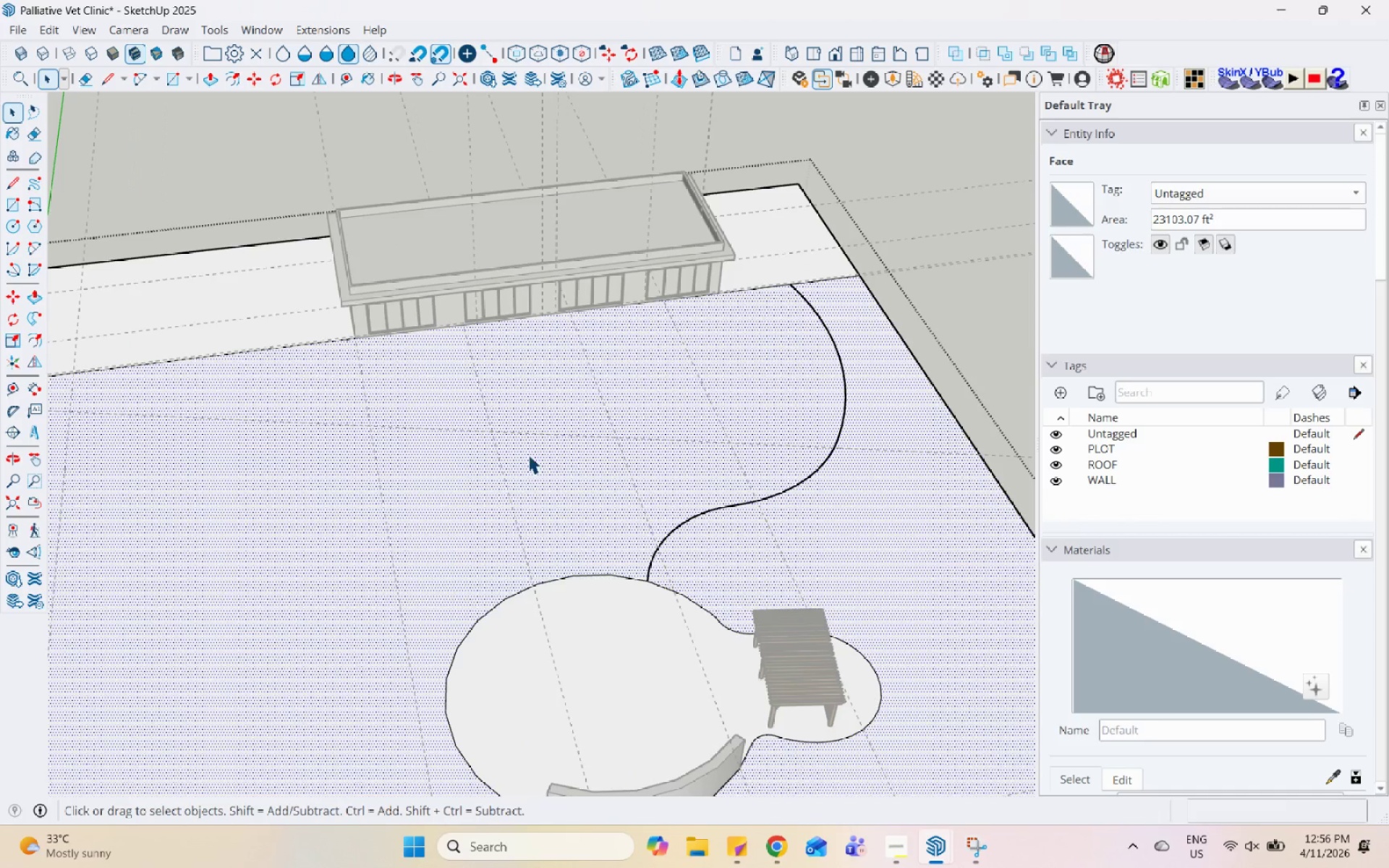 
left_click([415, 443])
 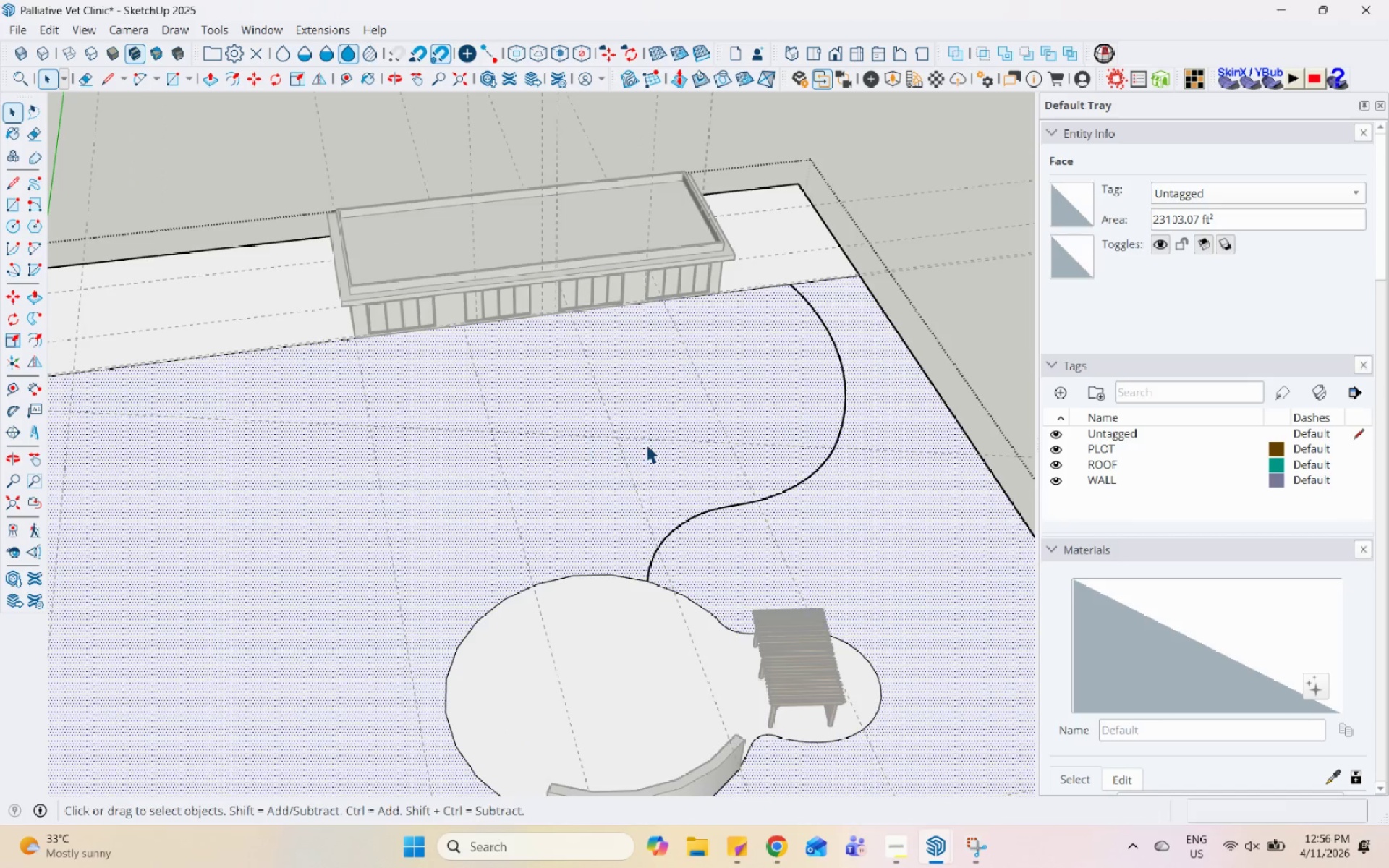 
scroll: coordinate [401, 452], scroll_direction: up, amount: 7.0
 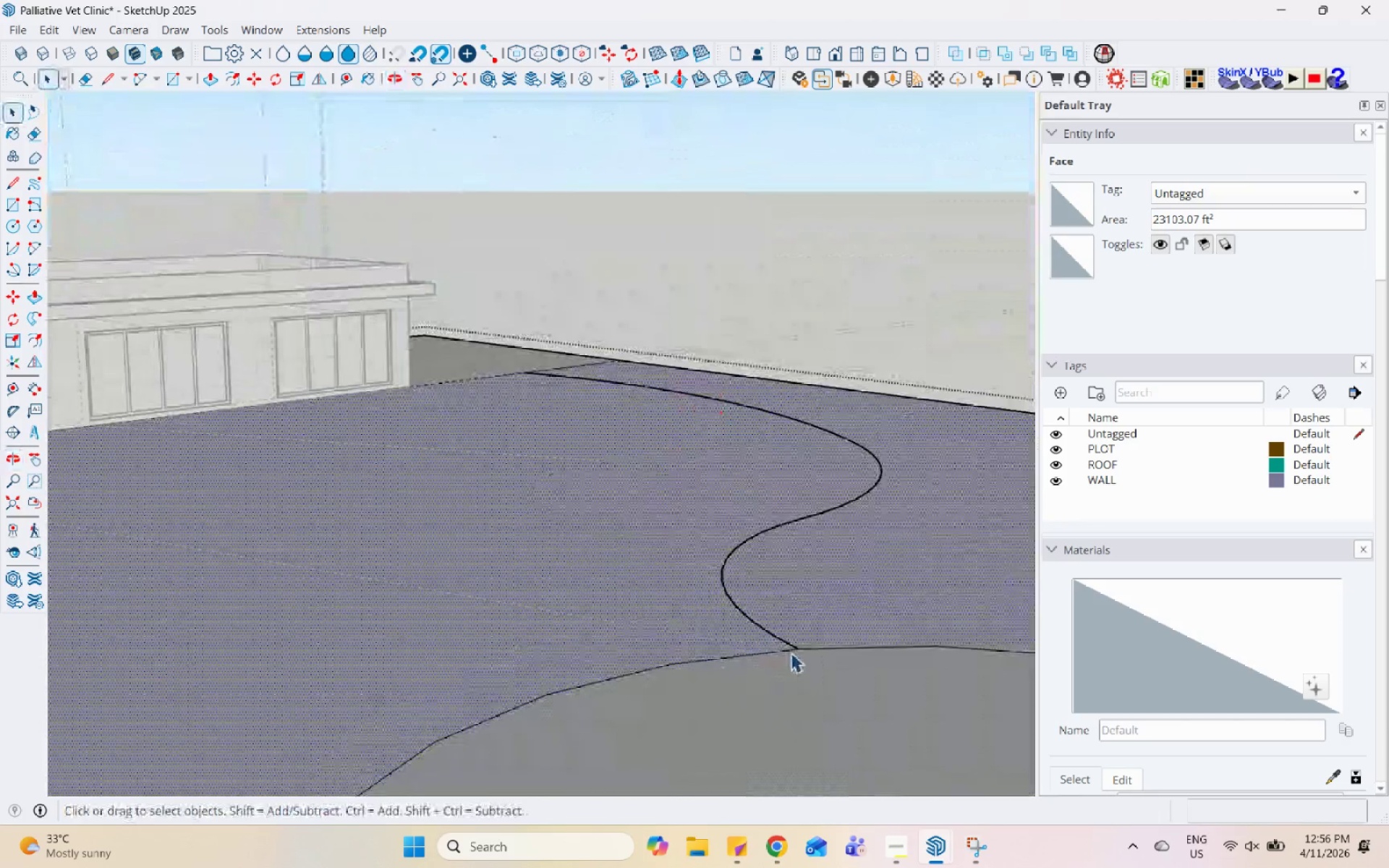 
scroll: coordinate [727, 274], scroll_direction: down, amount: 14.0